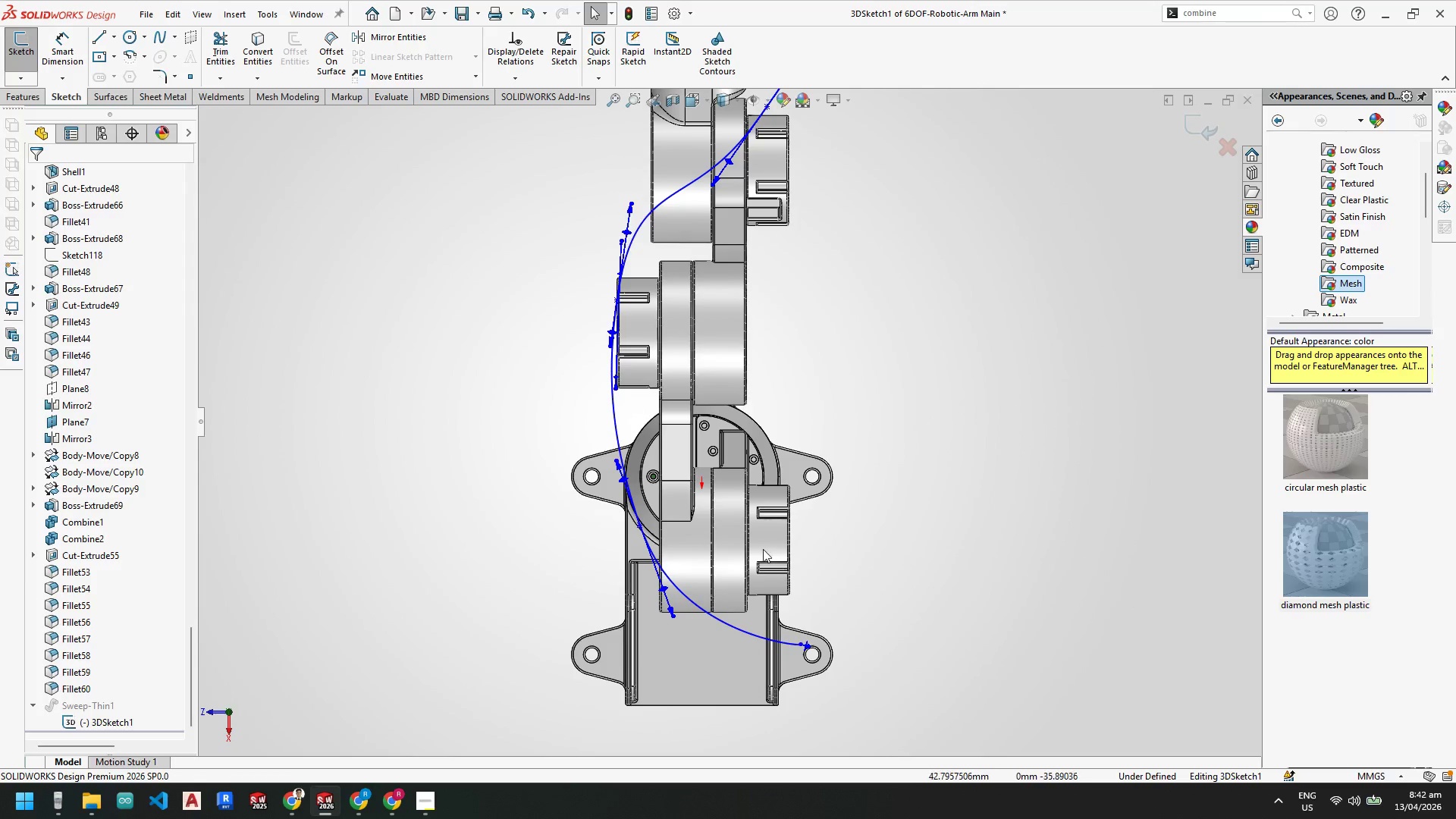 
key(Escape)
 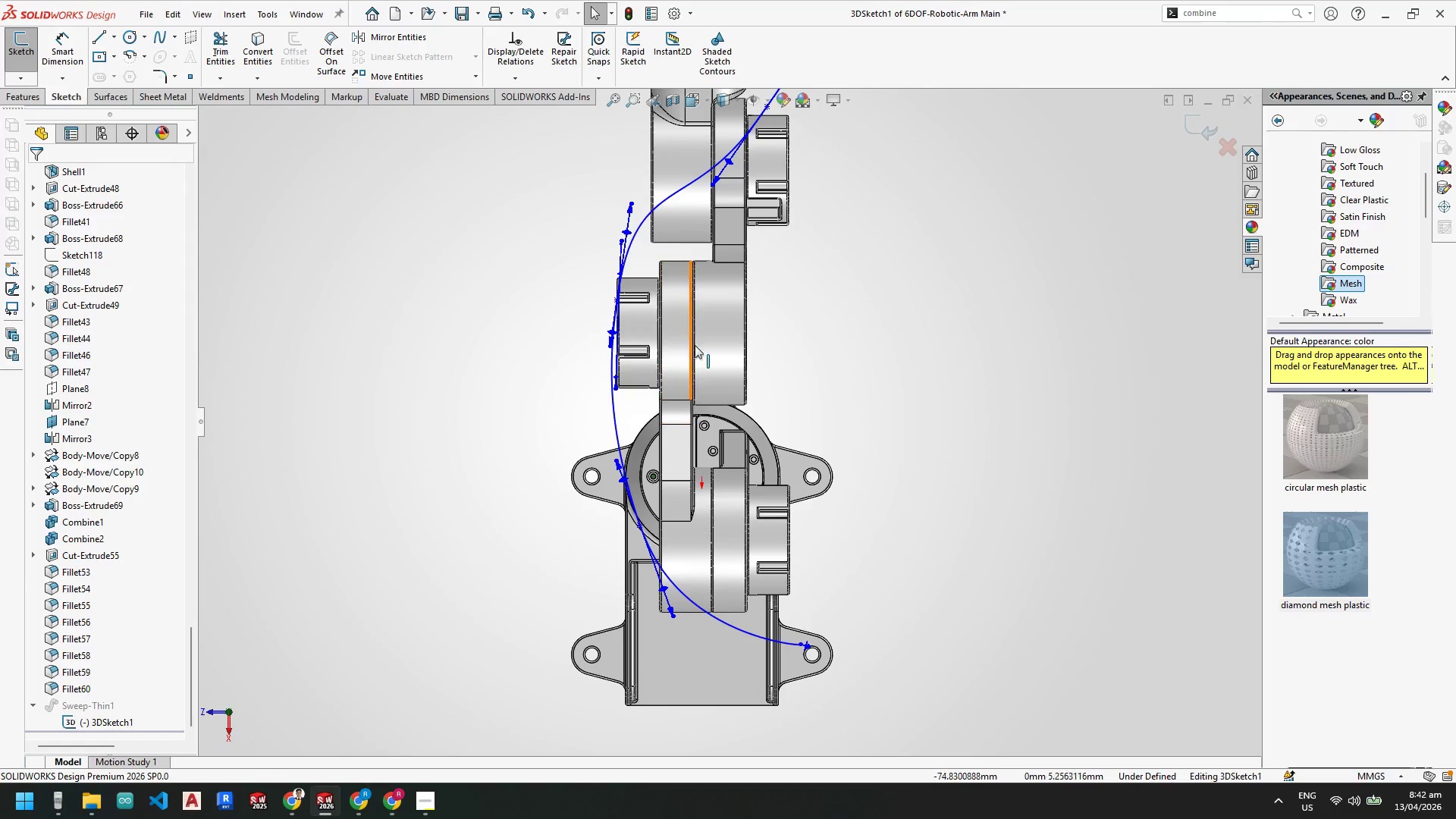 
scroll: coordinate [702, 253], scroll_direction: down, amount: 2.0
 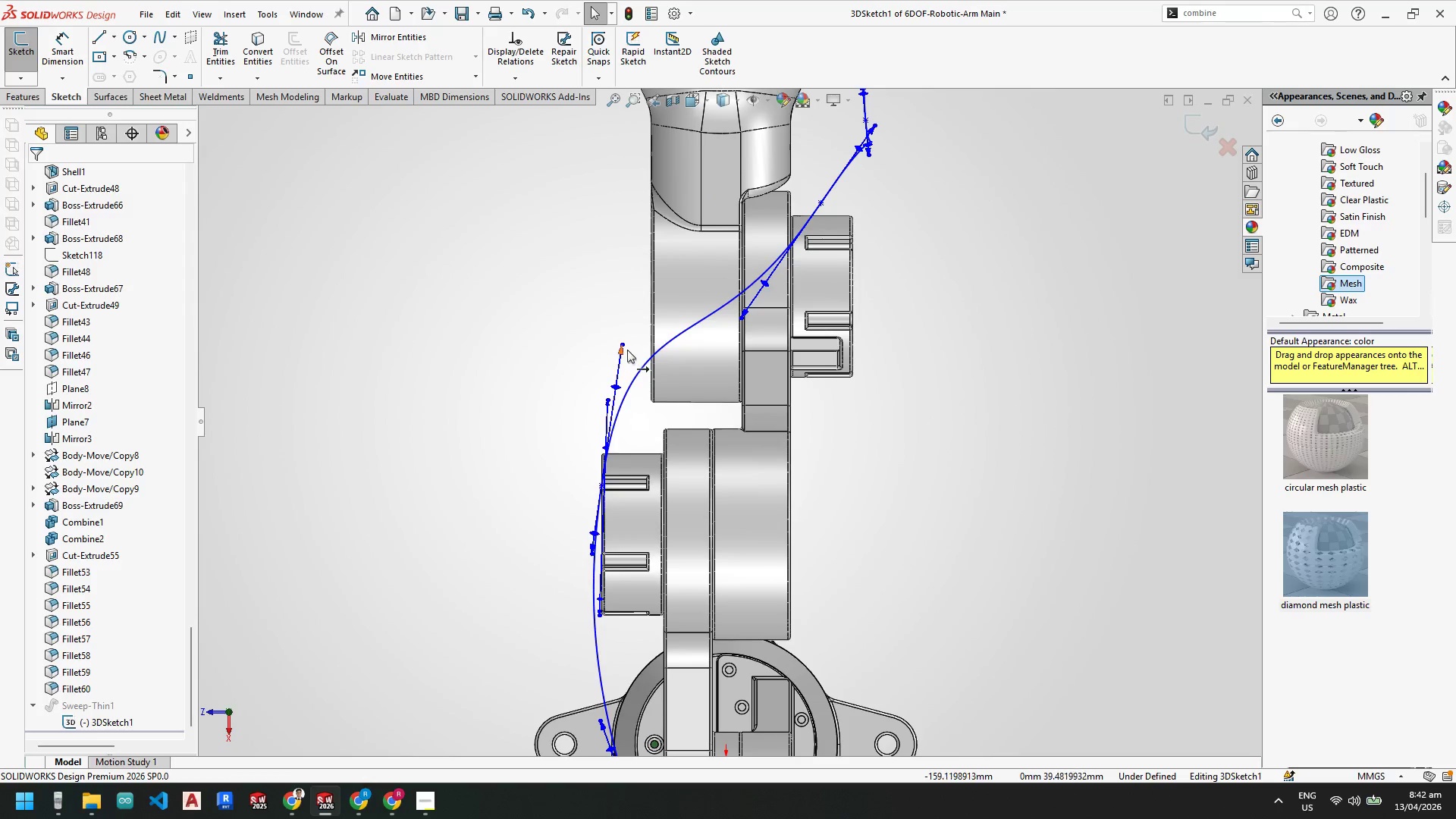 
left_click_drag(start_coordinate=[624, 345], to_coordinate=[634, 406])
 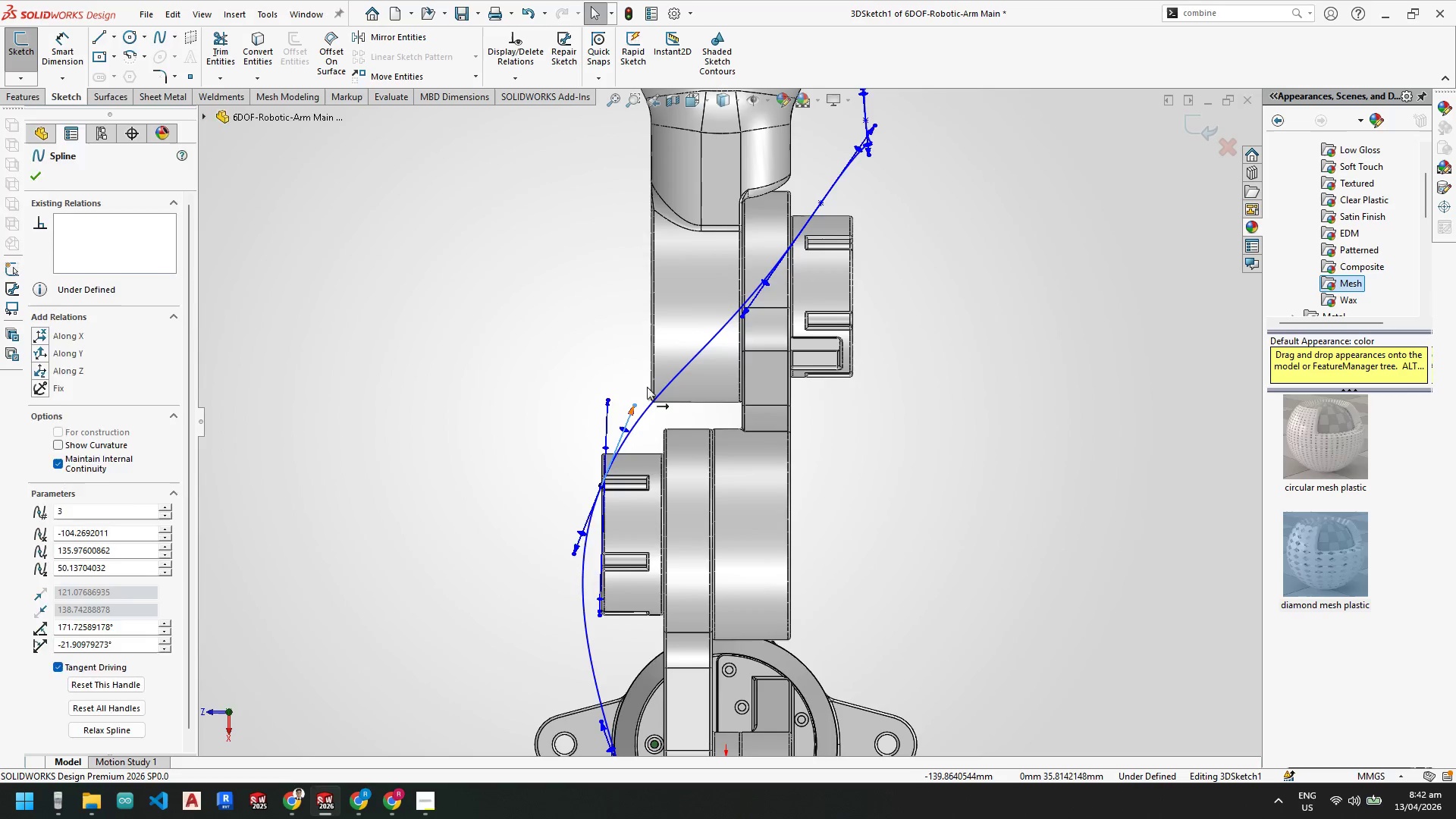 
key(Escape)
 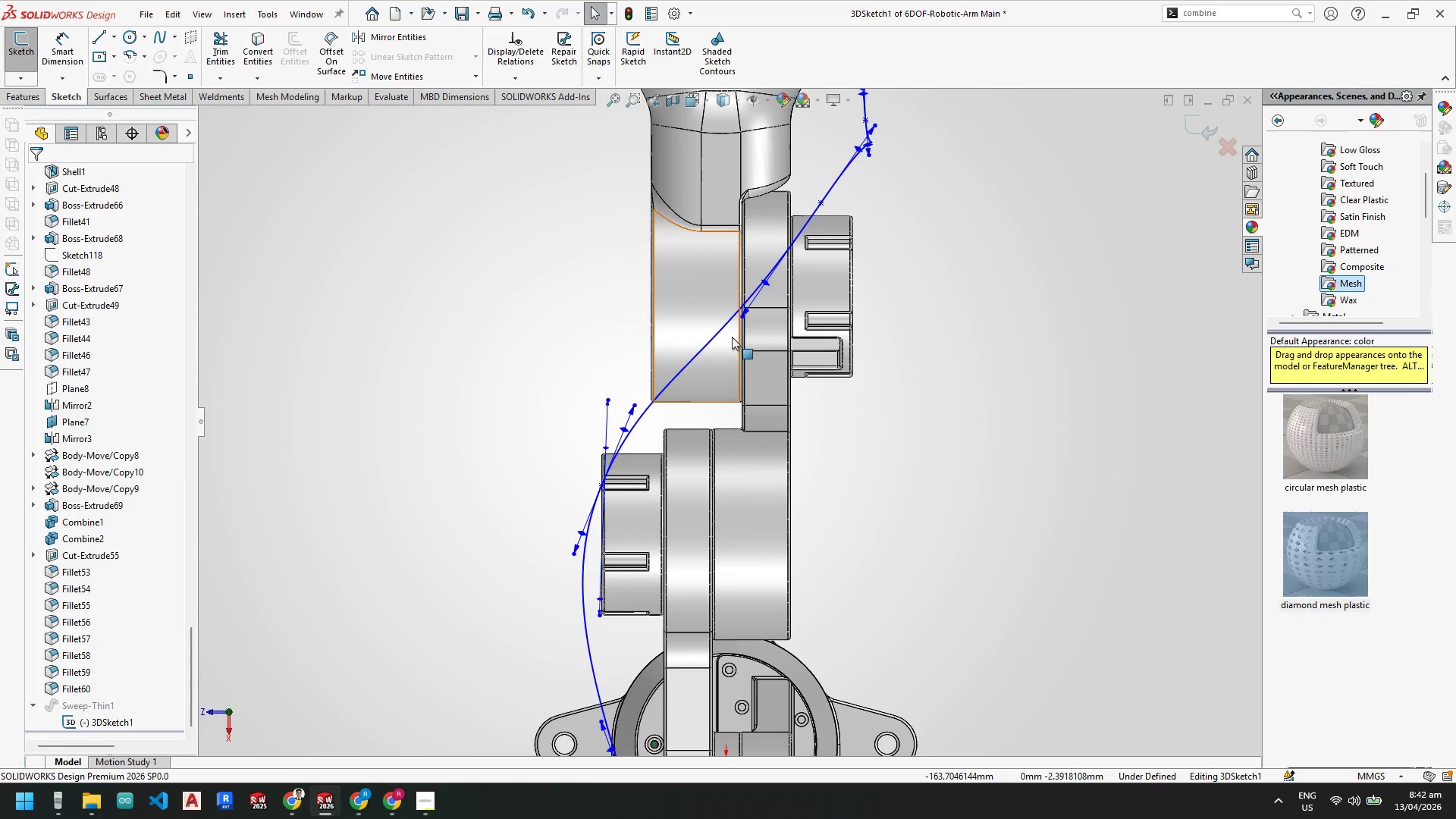 
key(Escape)
 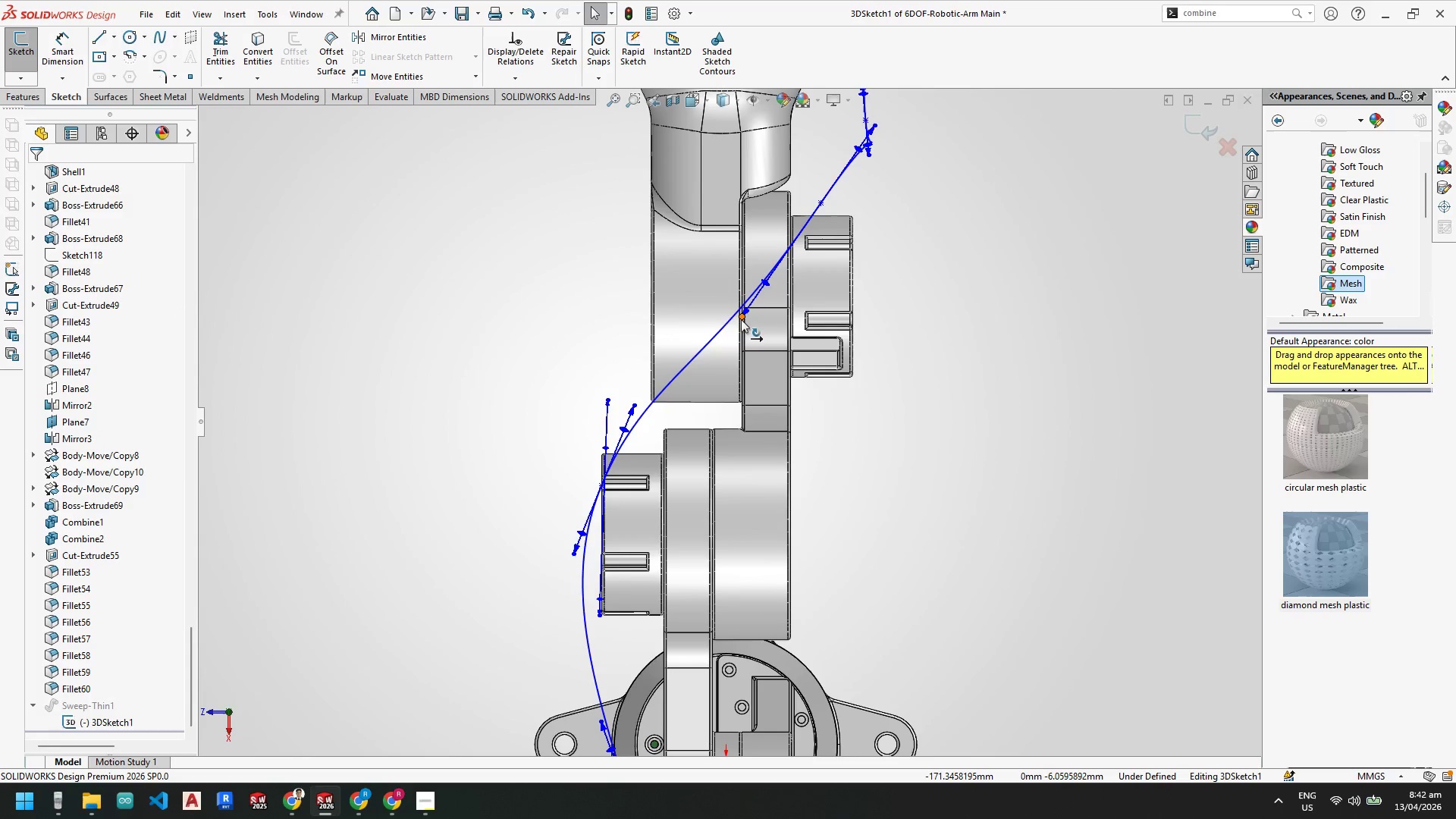 
left_click_drag(start_coordinate=[741, 319], to_coordinate=[725, 309])
 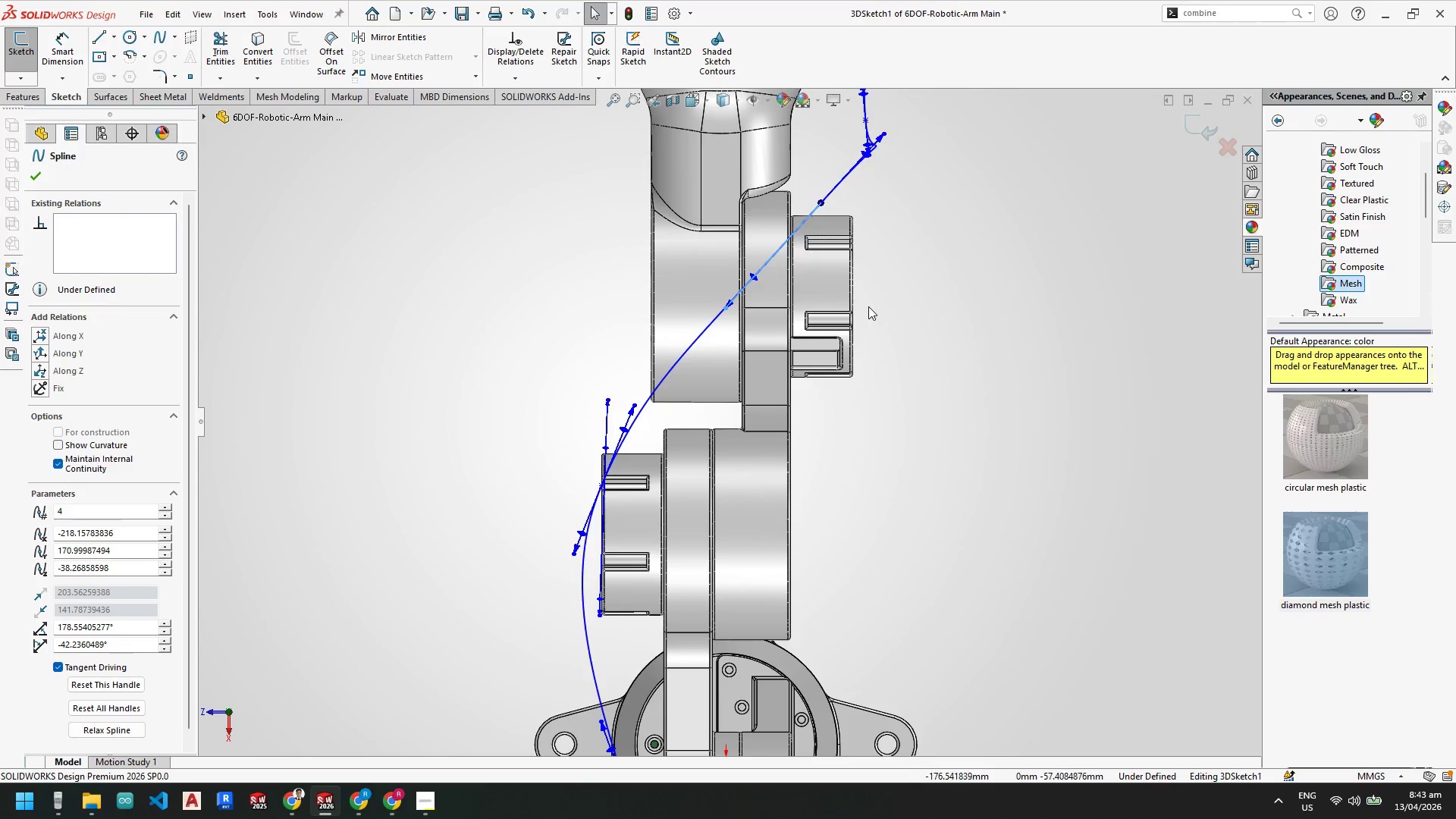 
left_click([820, 329])
 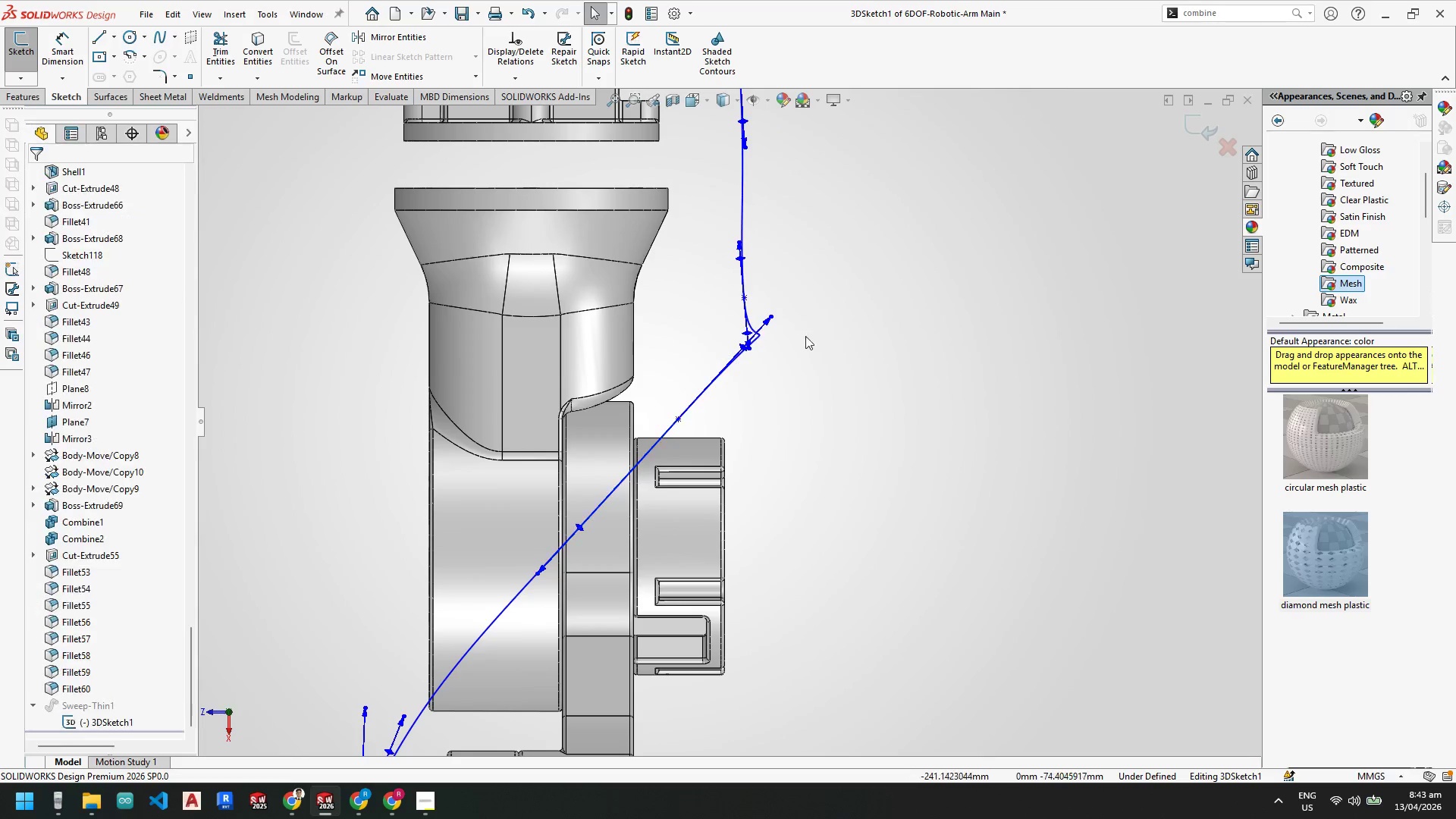 
key(Escape)
 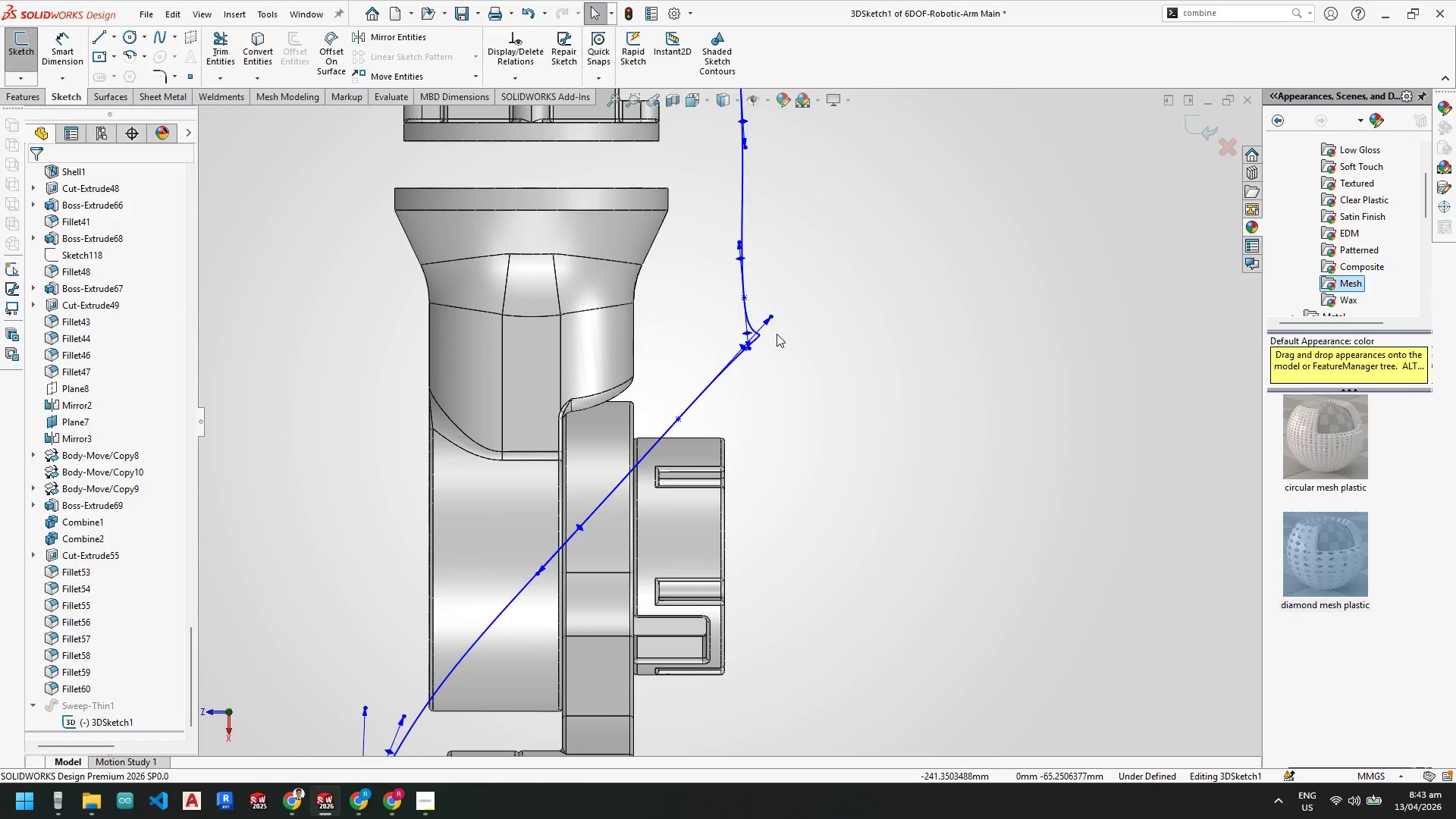 
scroll: coordinate [772, 337], scroll_direction: down, amount: 6.0
 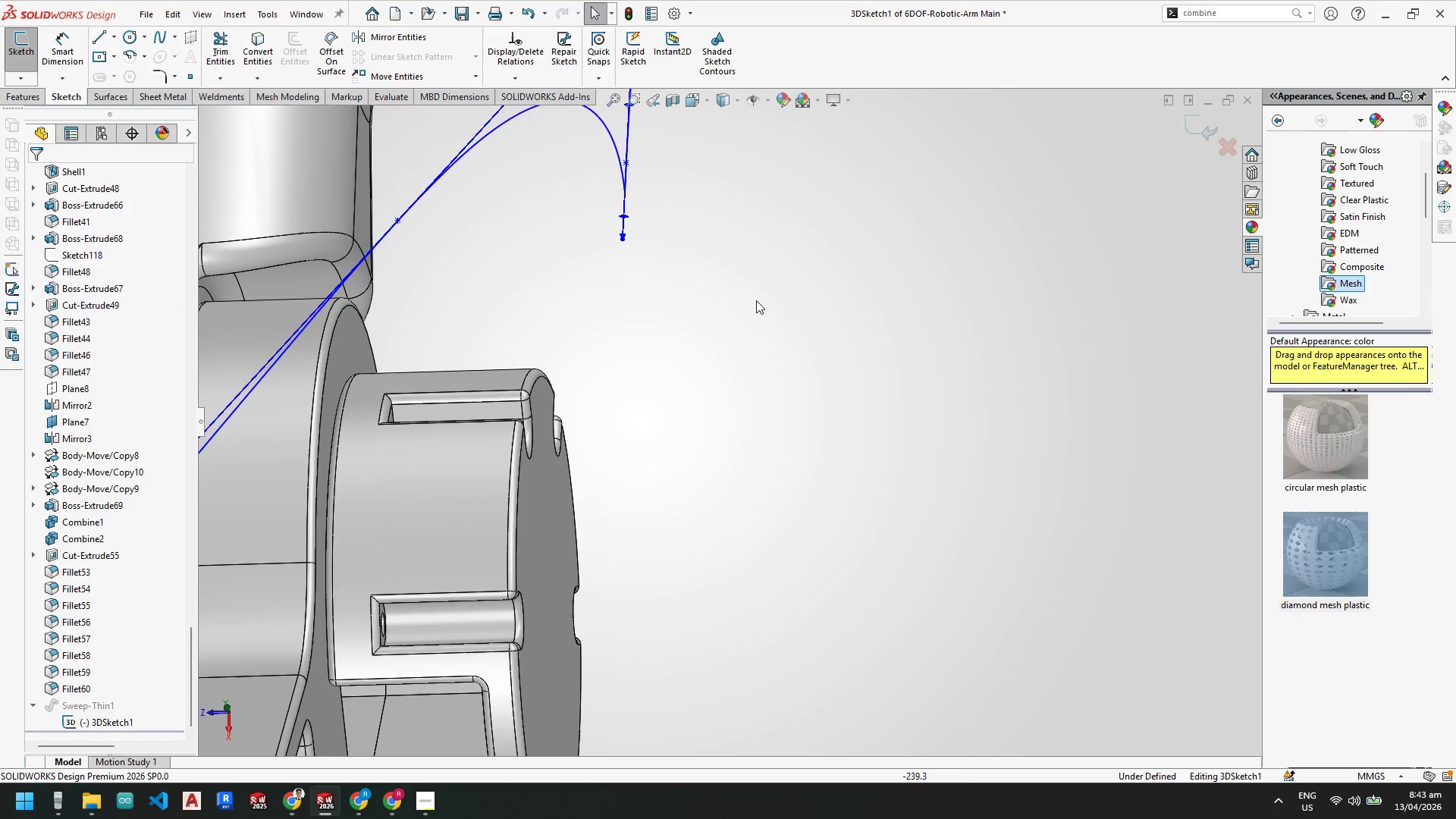 
scroll: coordinate [890, 482], scroll_direction: up, amount: 10.0
 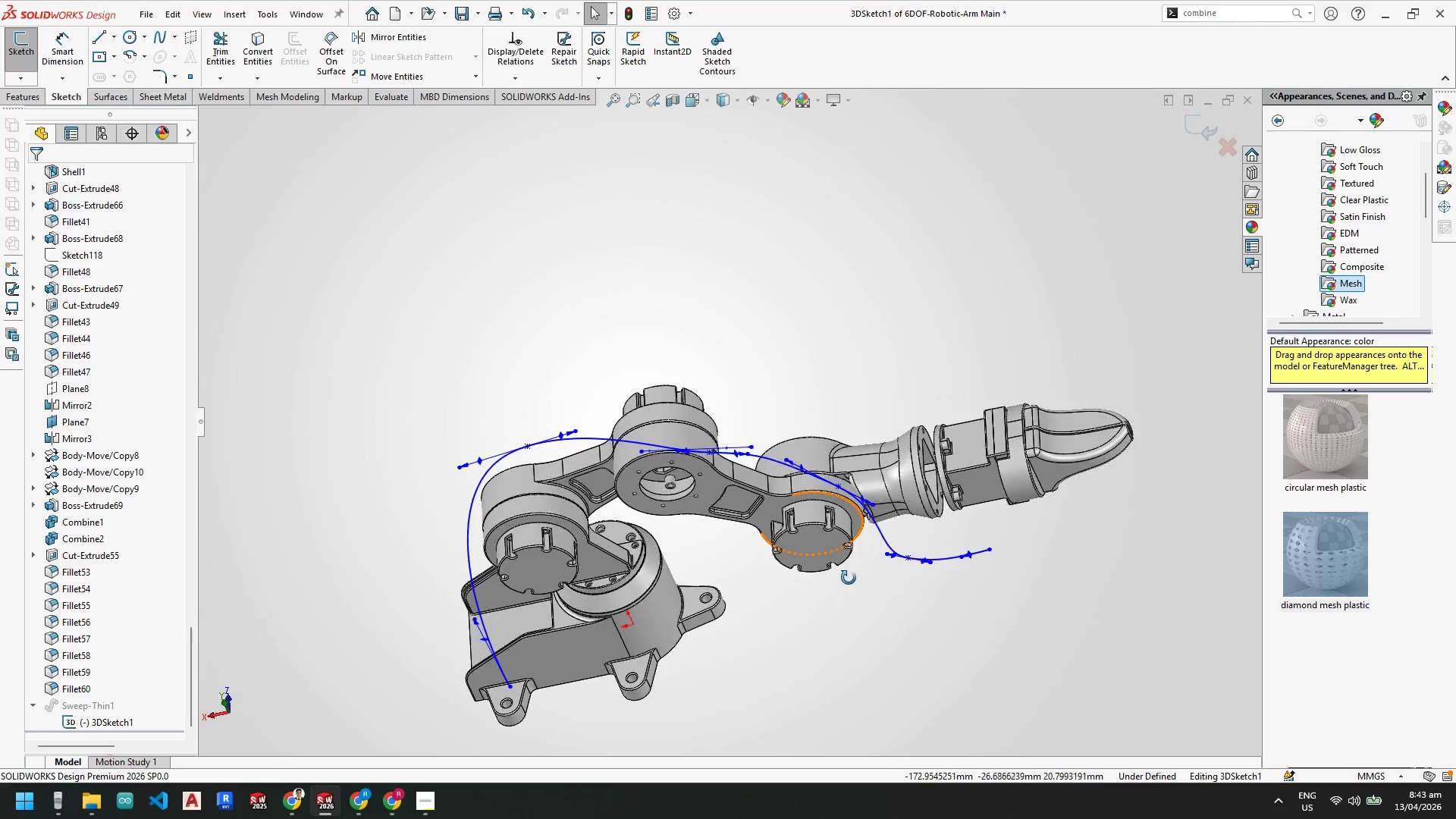 
key(Space)
 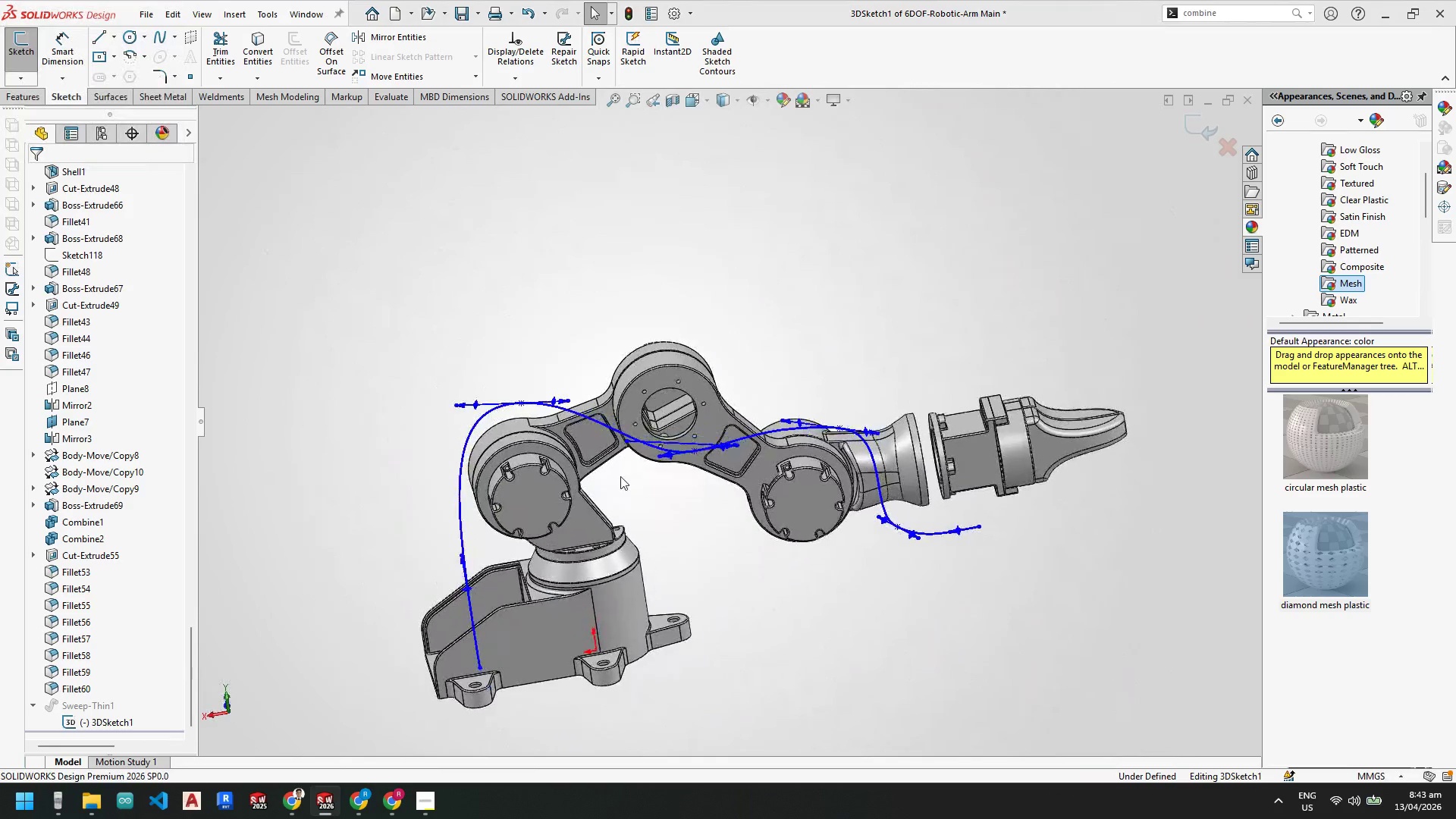 
scroll: coordinate [830, 389], scroll_direction: down, amount: 7.0
 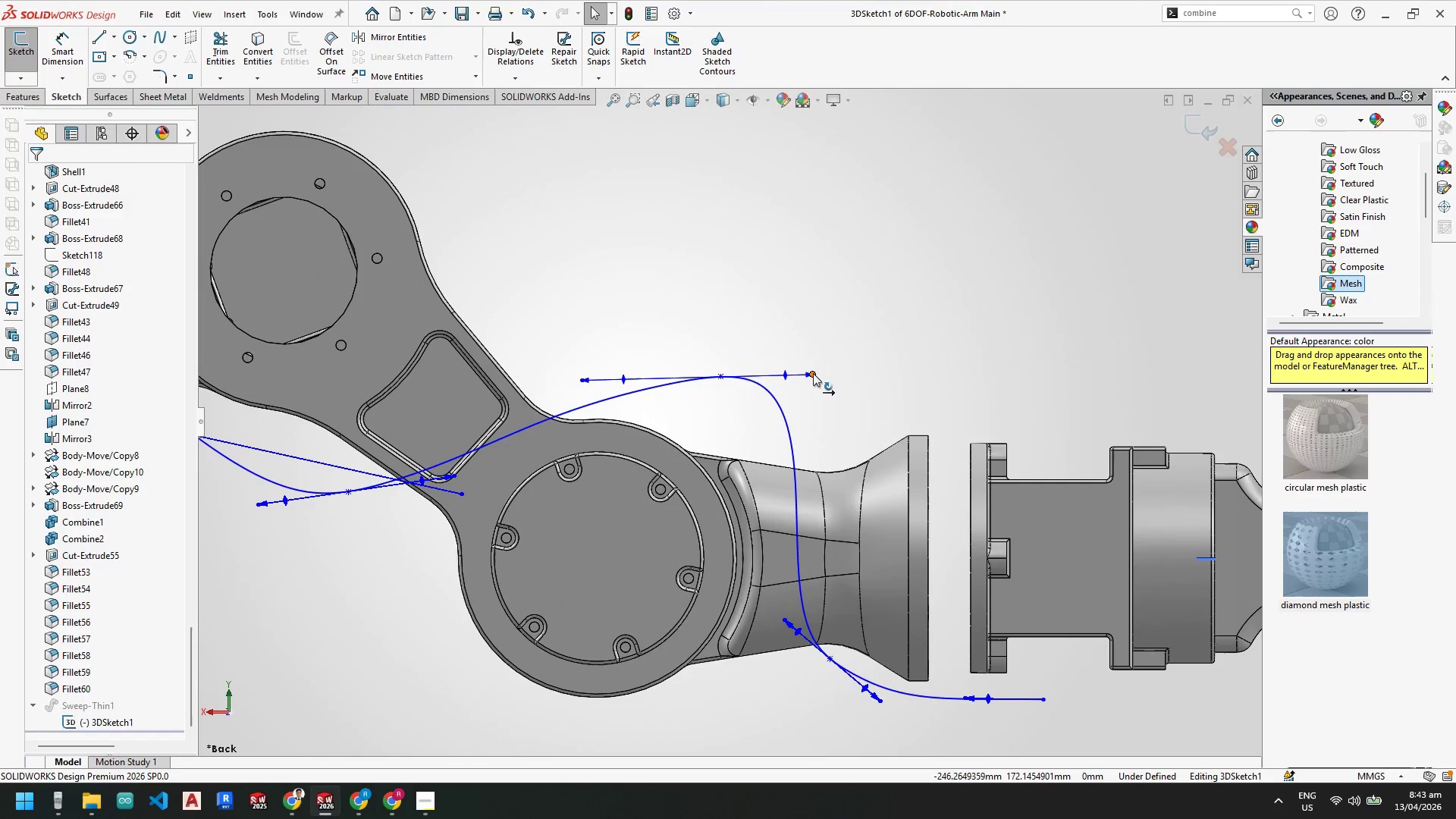 
left_click_drag(start_coordinate=[813, 373], to_coordinate=[780, 412])
 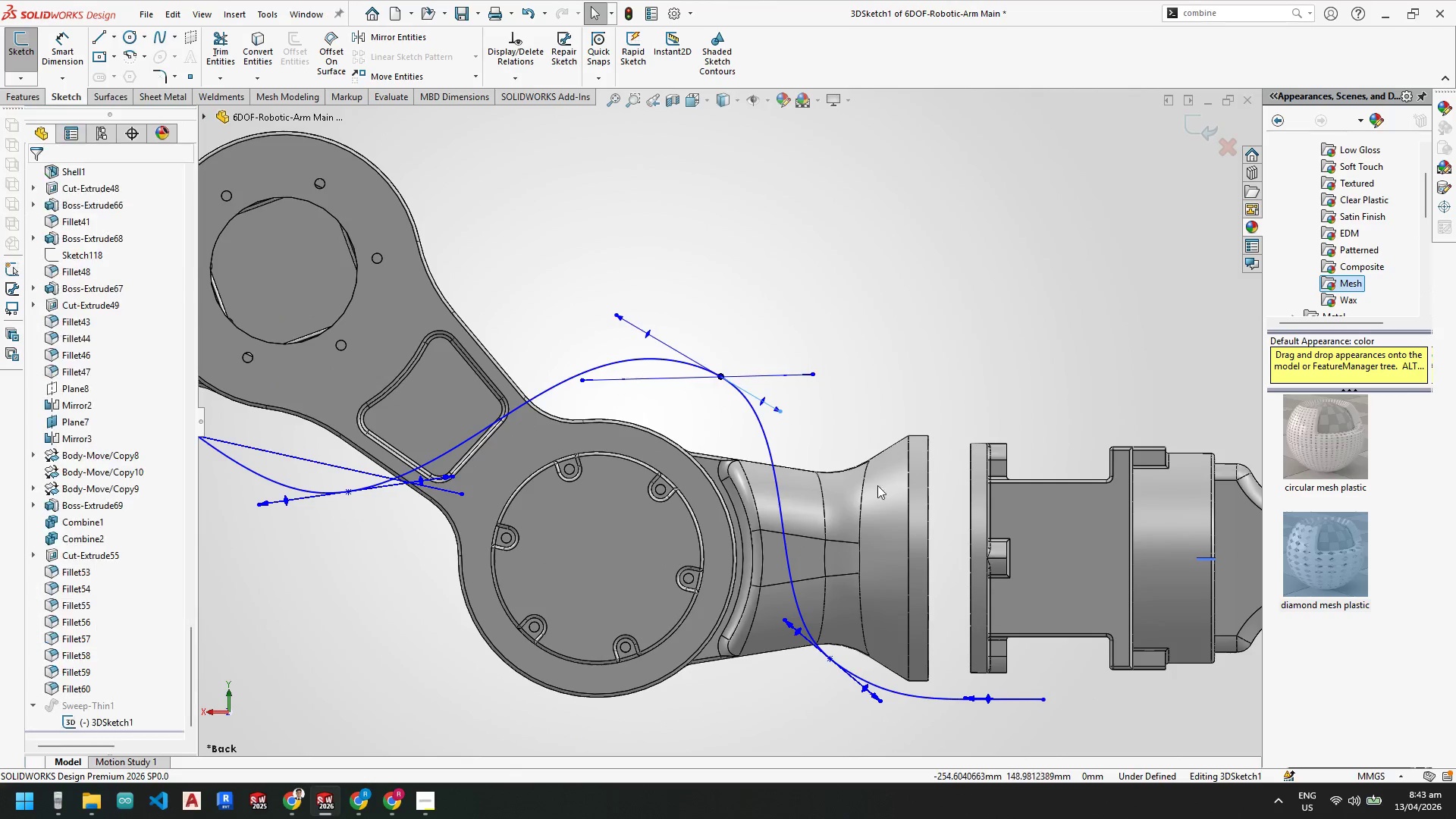 
key(Escape)
 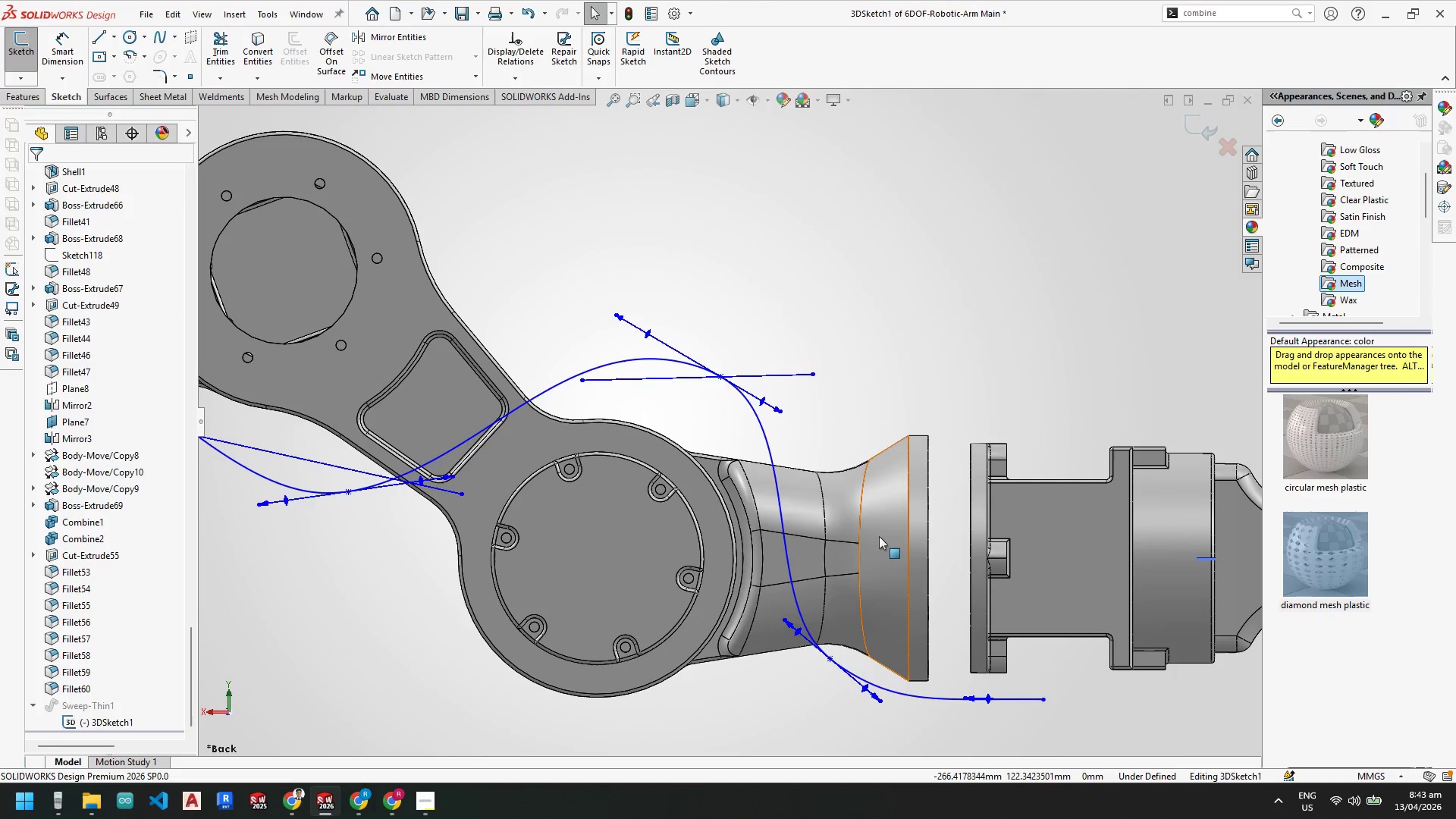 
key(Escape)
 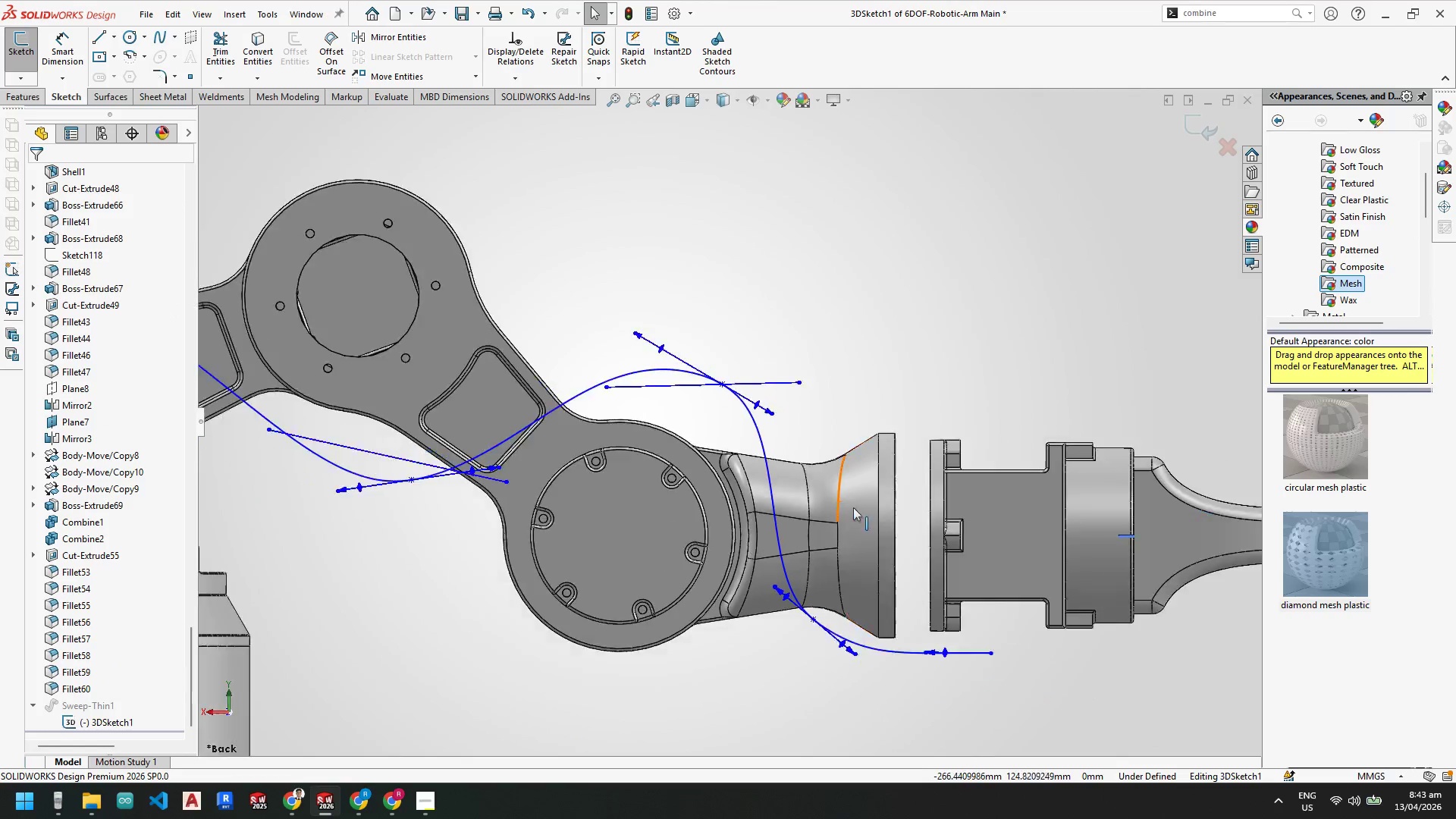 
key(Escape)
 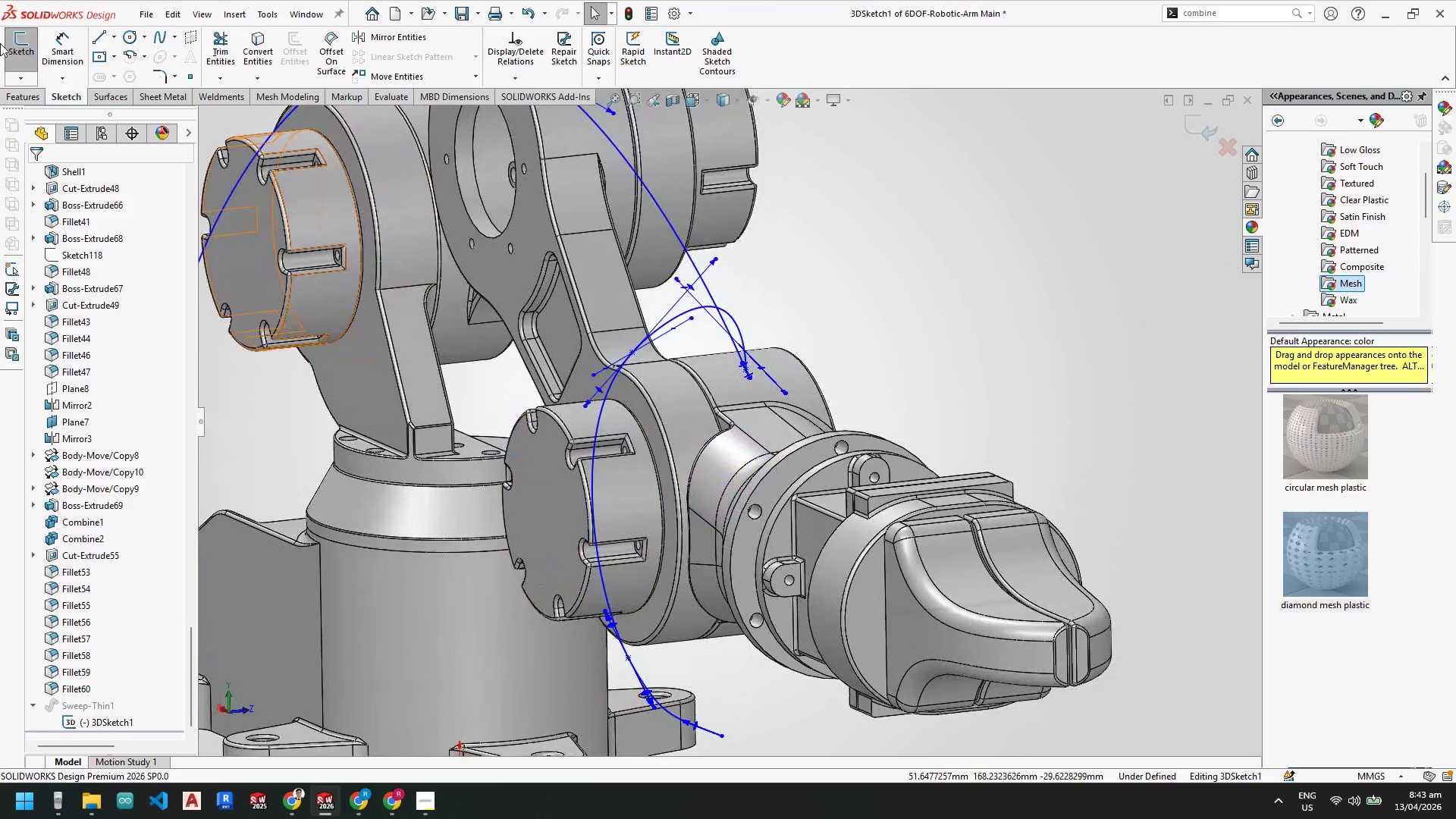 
scroll: coordinate [774, 445], scroll_direction: none, amount: 0.0
 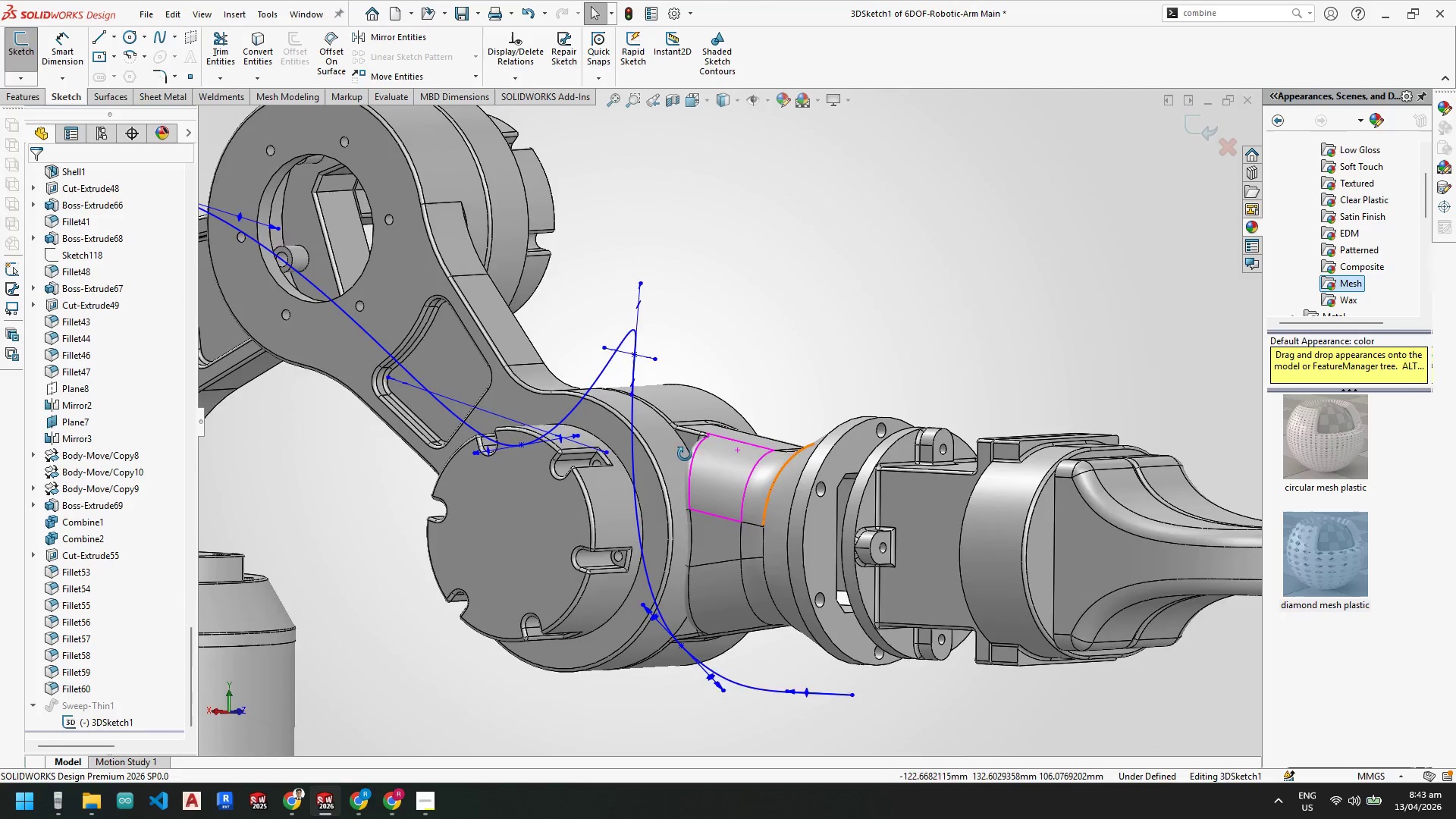 
double_click([23, 92])
 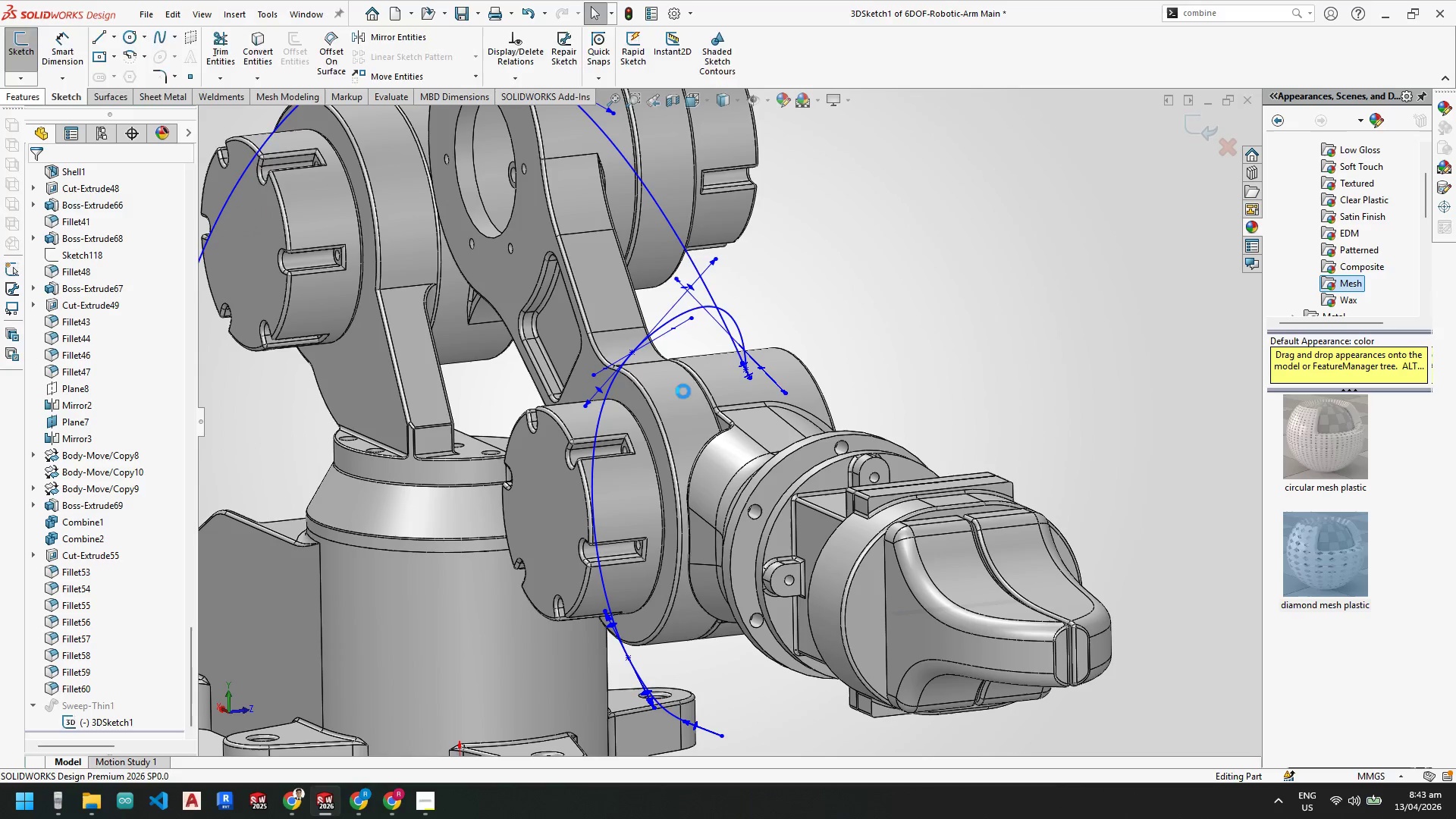 
scroll: coordinate [724, 410], scroll_direction: up, amount: 4.0
 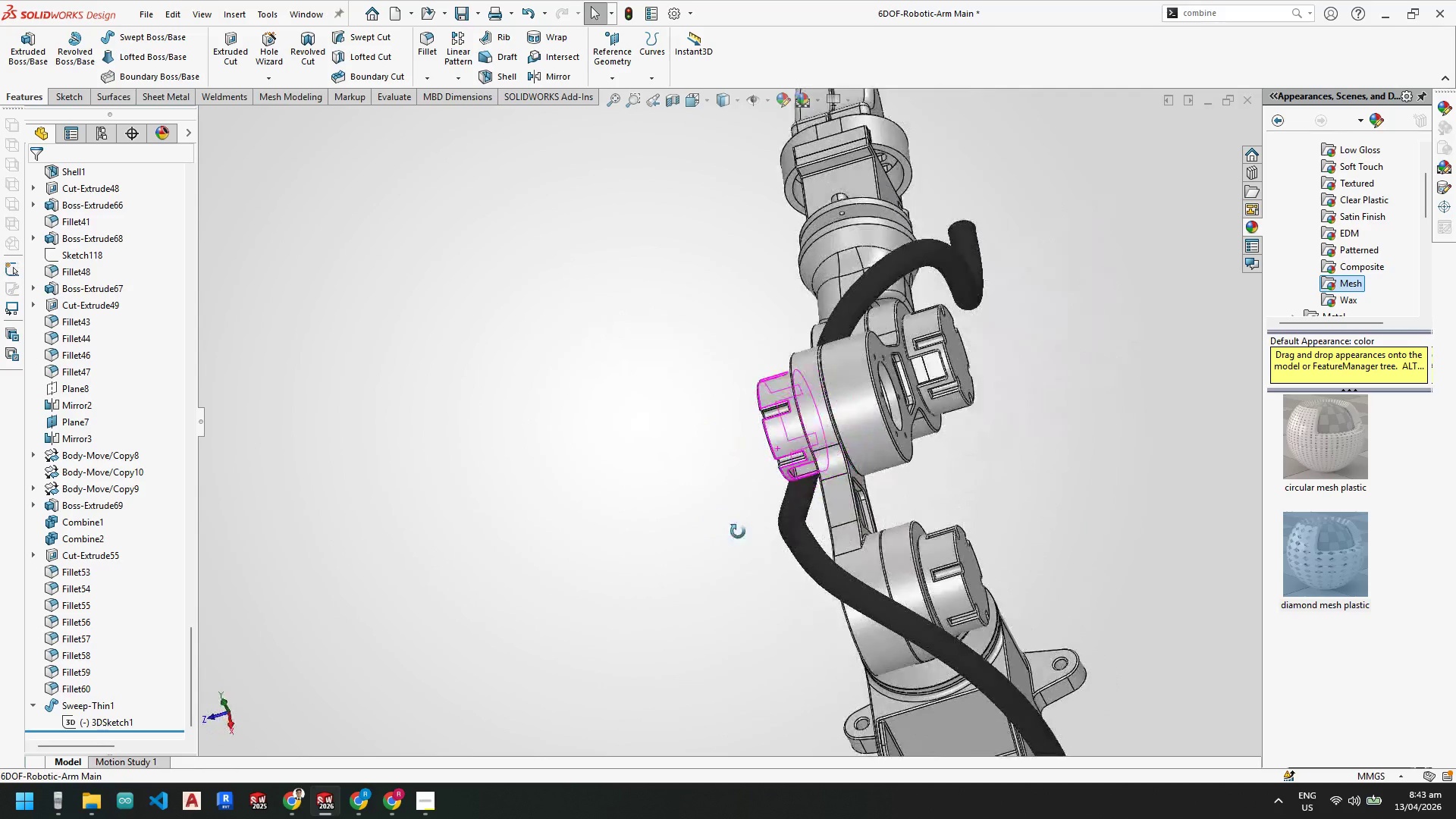 
wait(12.2)
 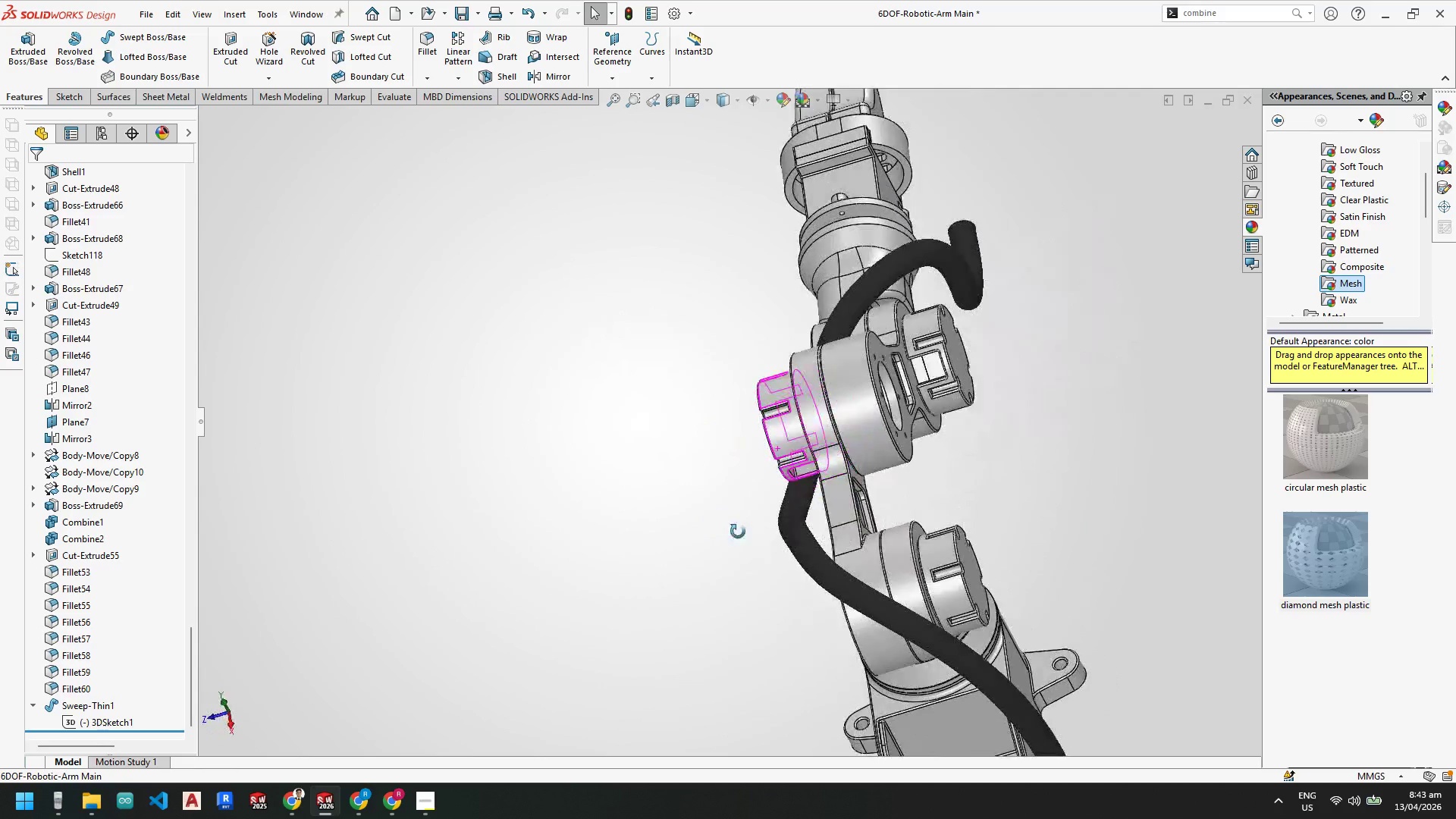 
mouse_move([392, 799])
 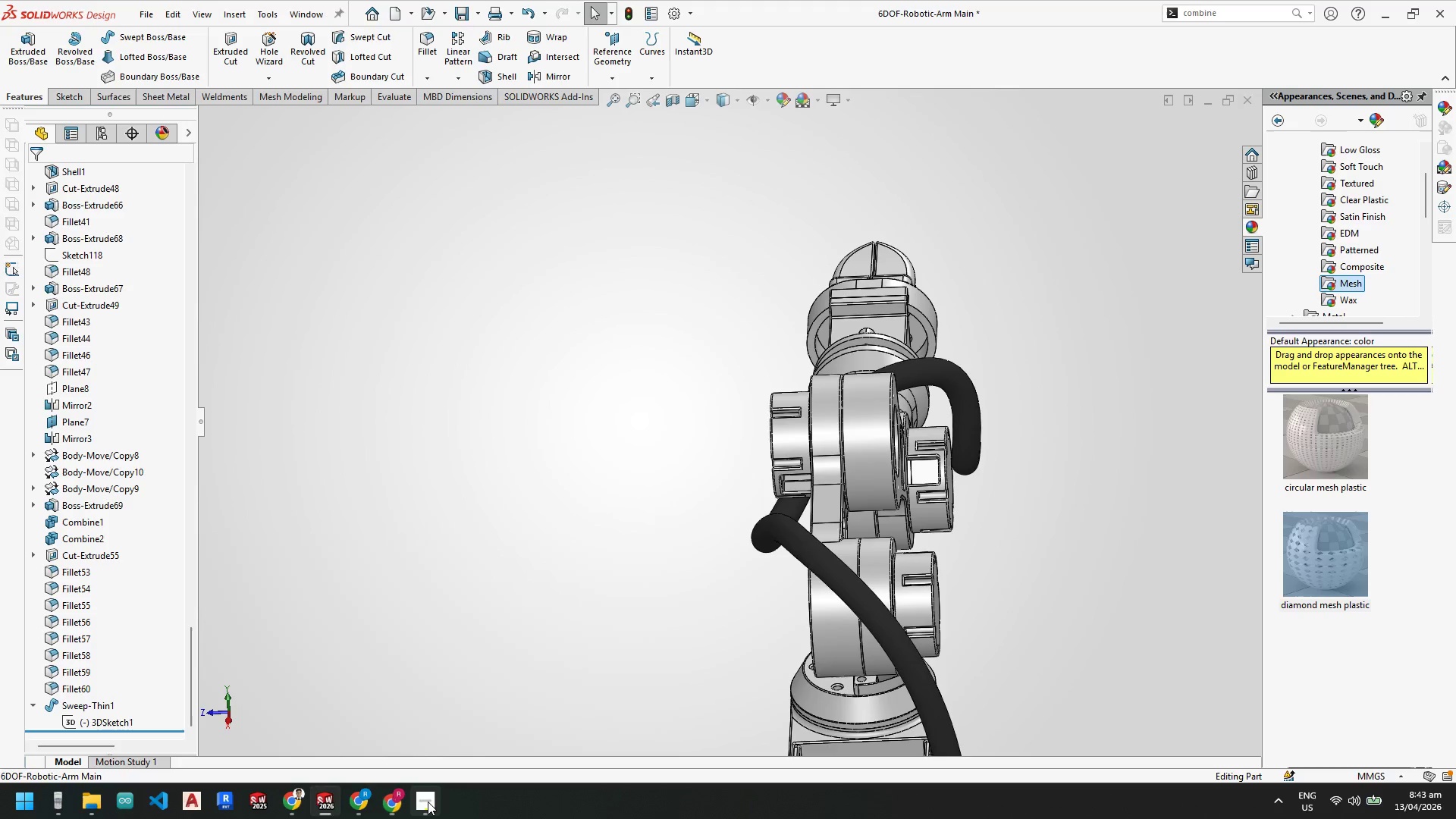 
double_click([428, 802])
 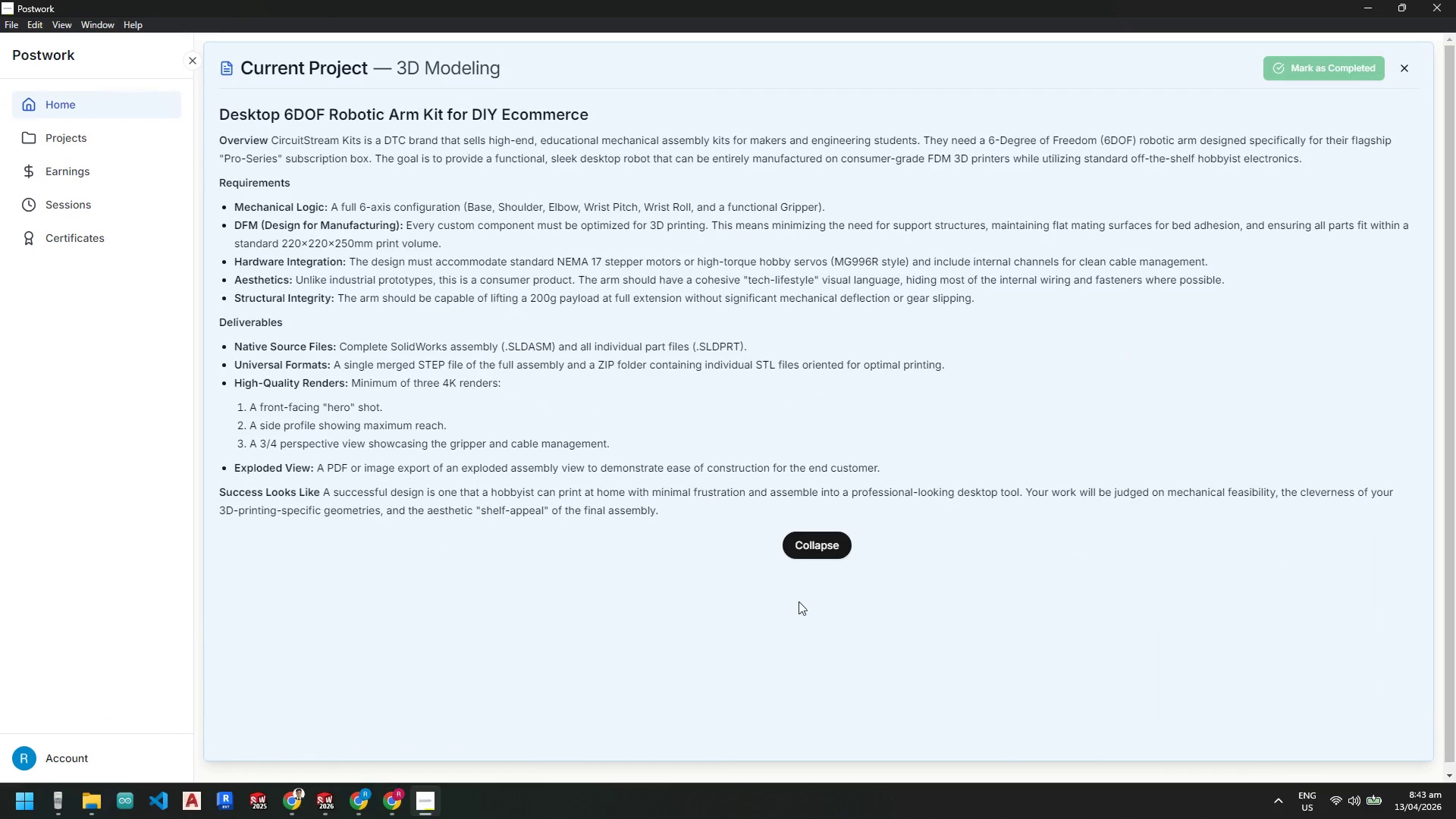 
left_click([811, 542])